 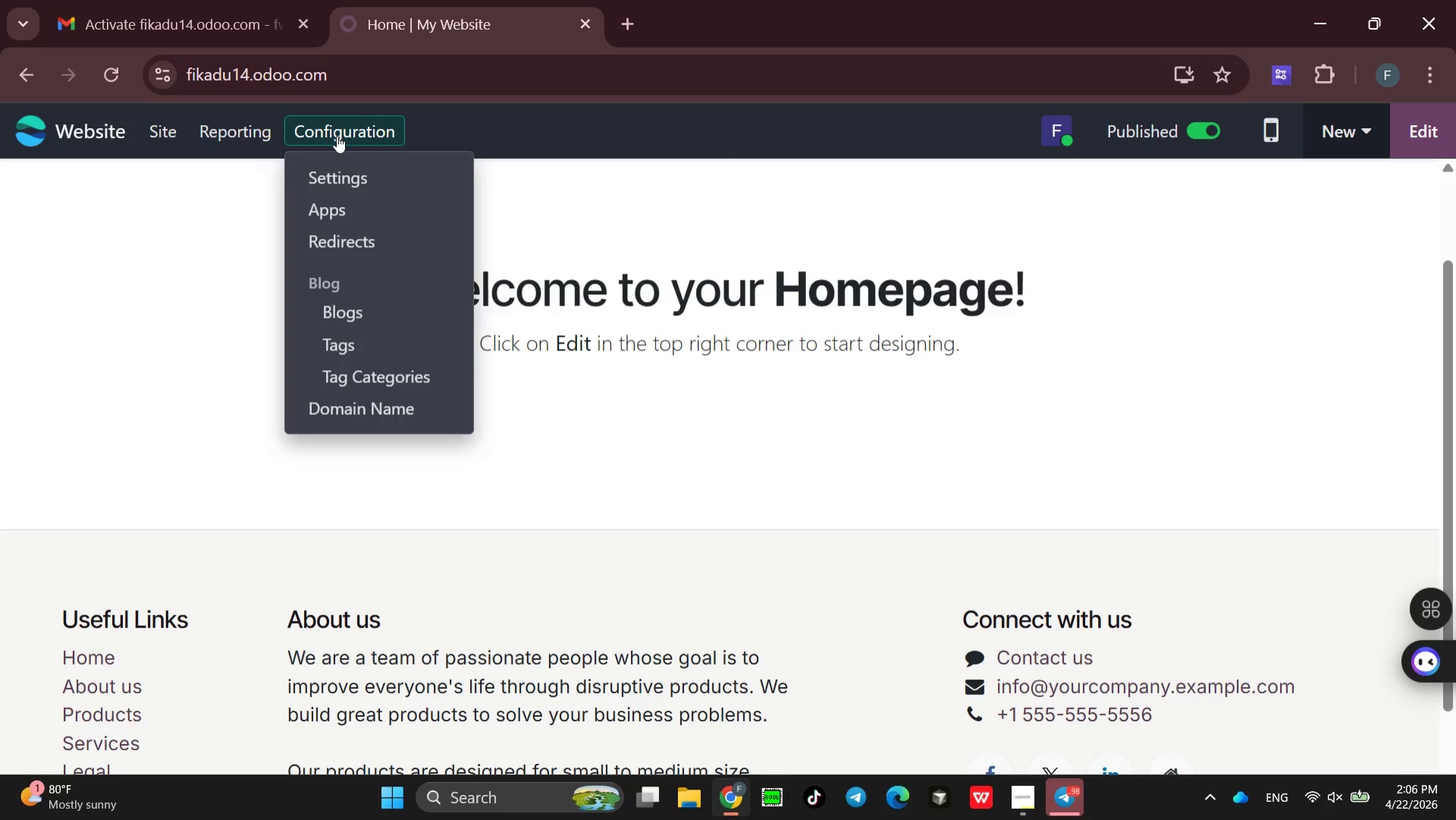 
left_click([359, 315])
 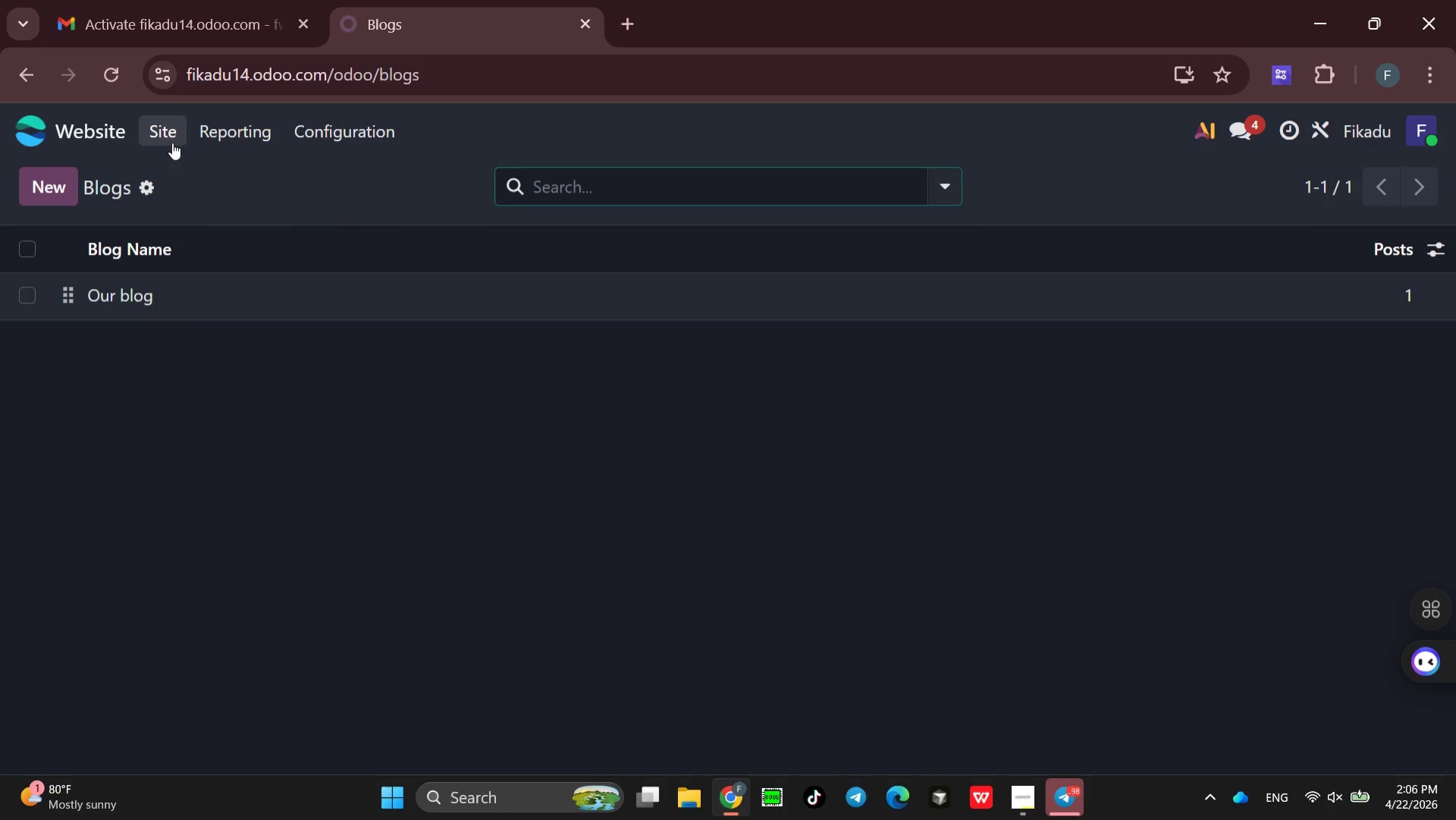 
left_click([171, 134])
 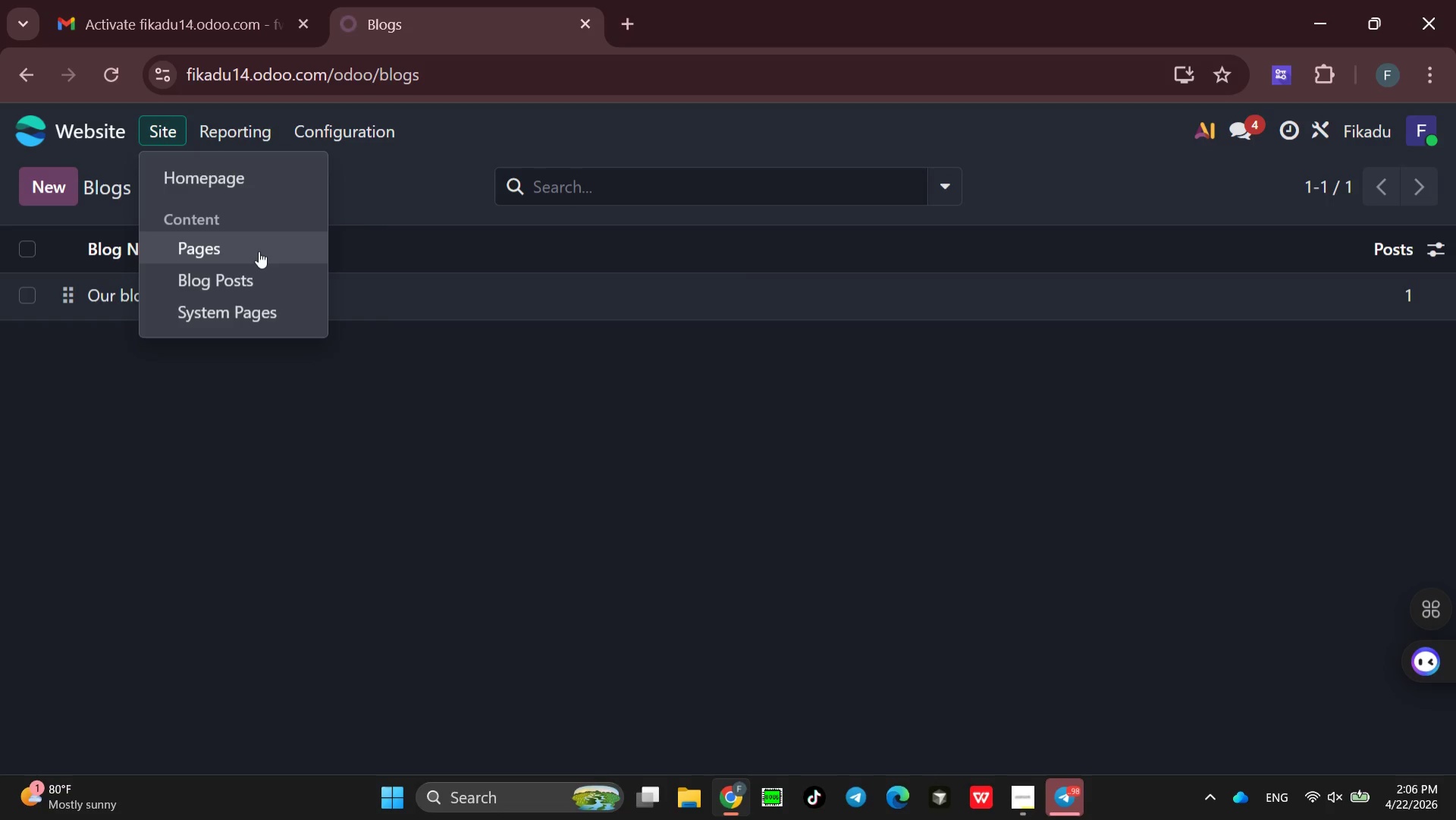 
left_click([239, 275])
 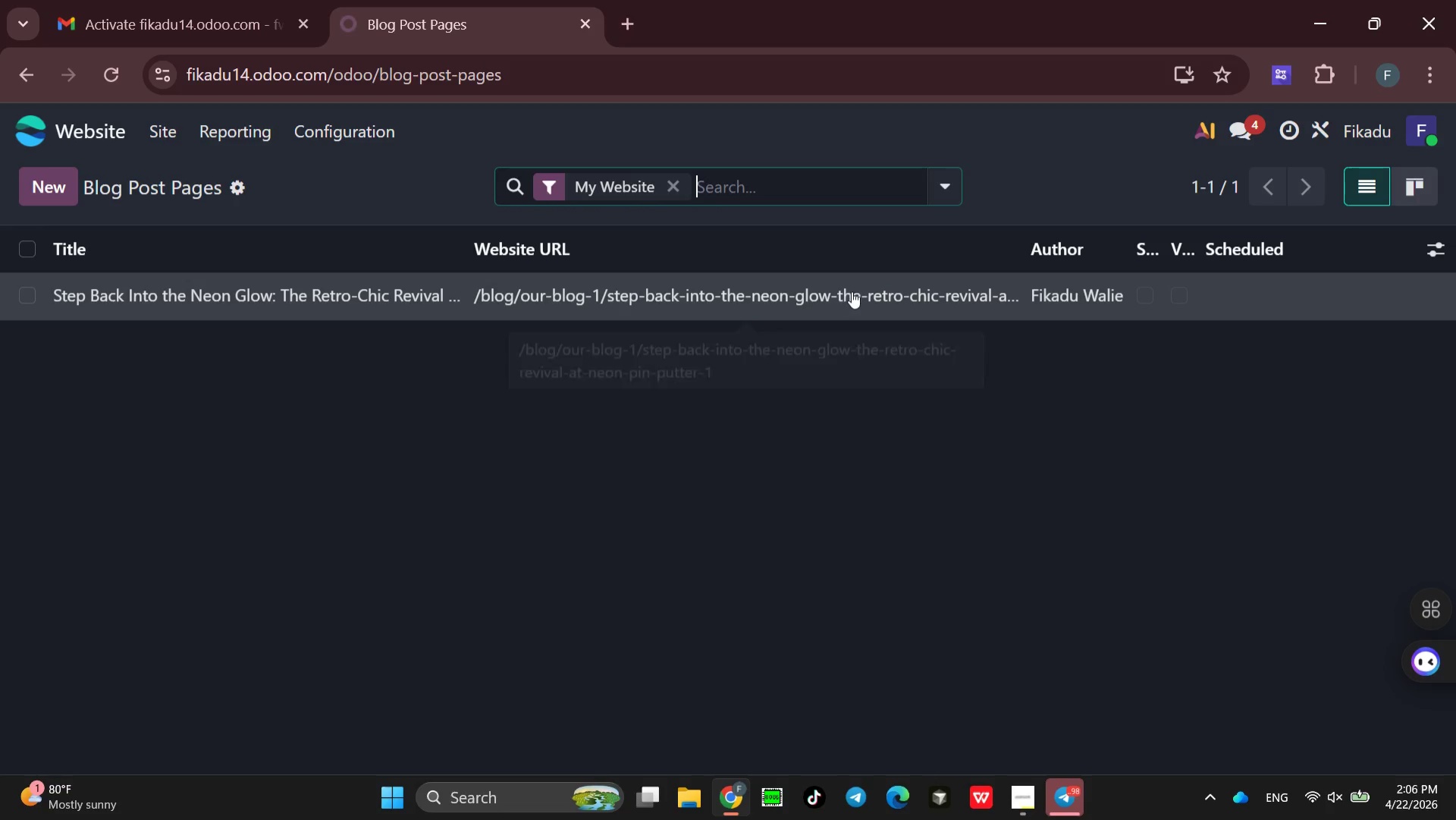 
wait(7.48)
 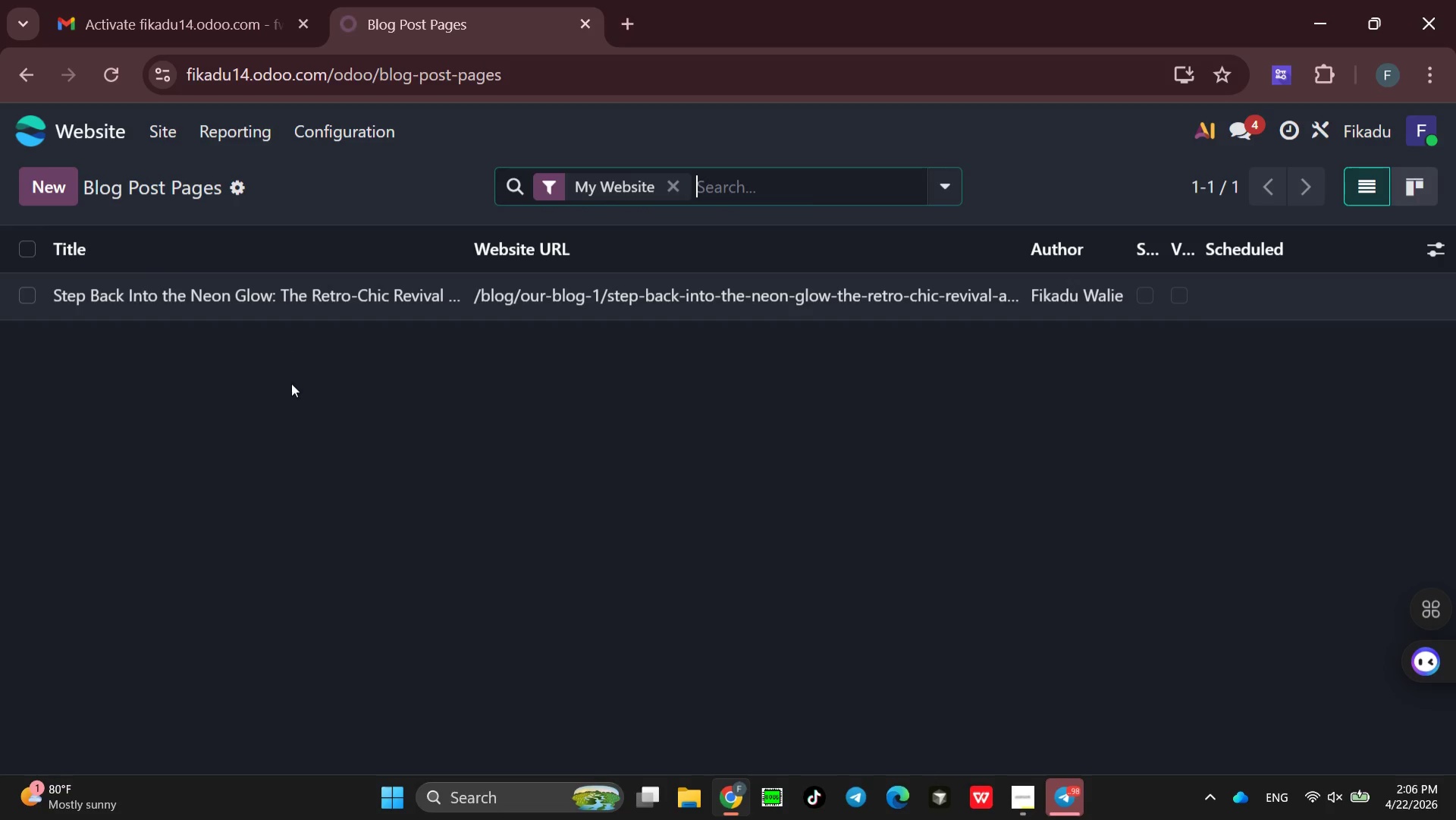 
mouse_move([147, 315])
 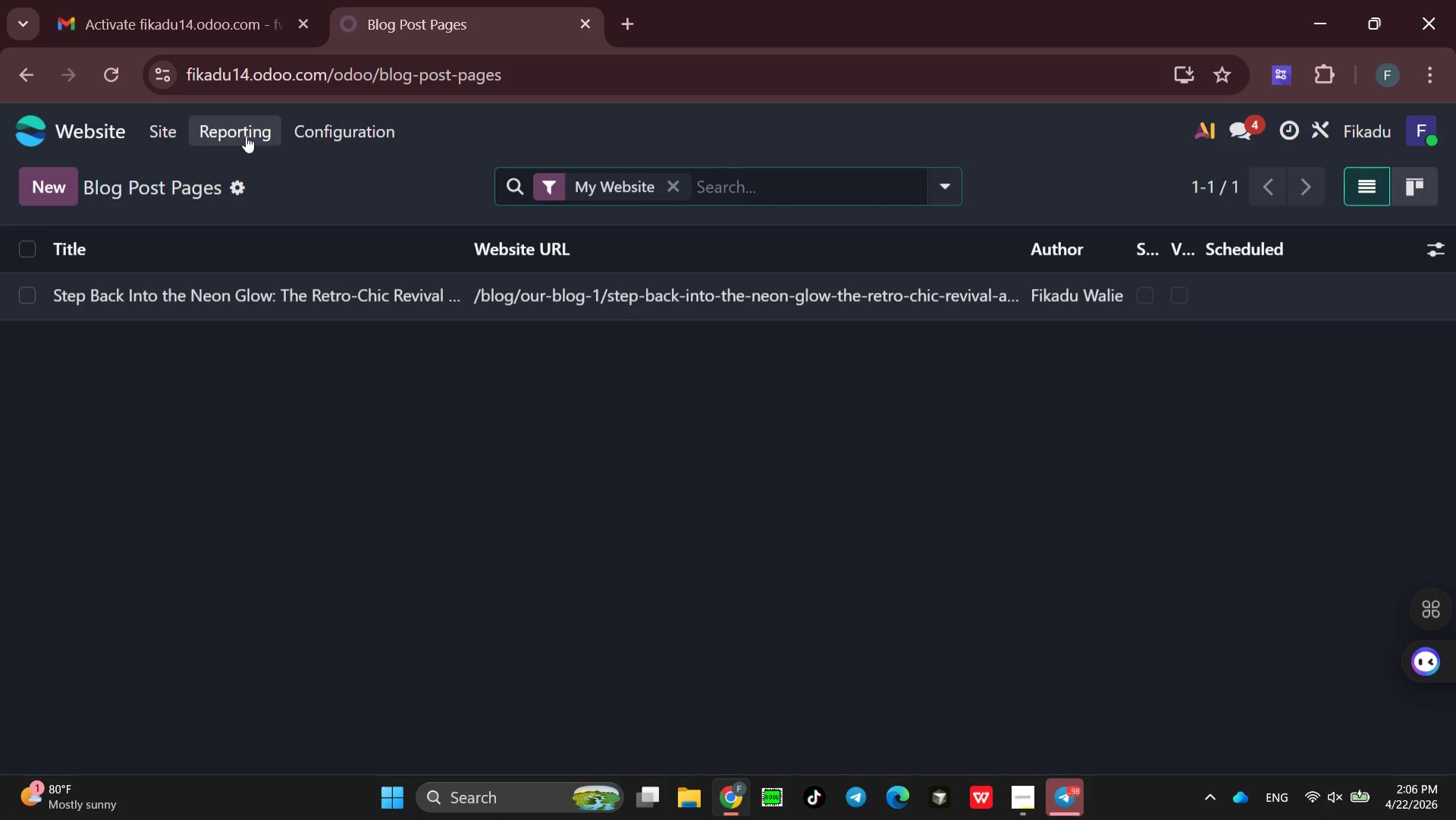 
wait(6.27)
 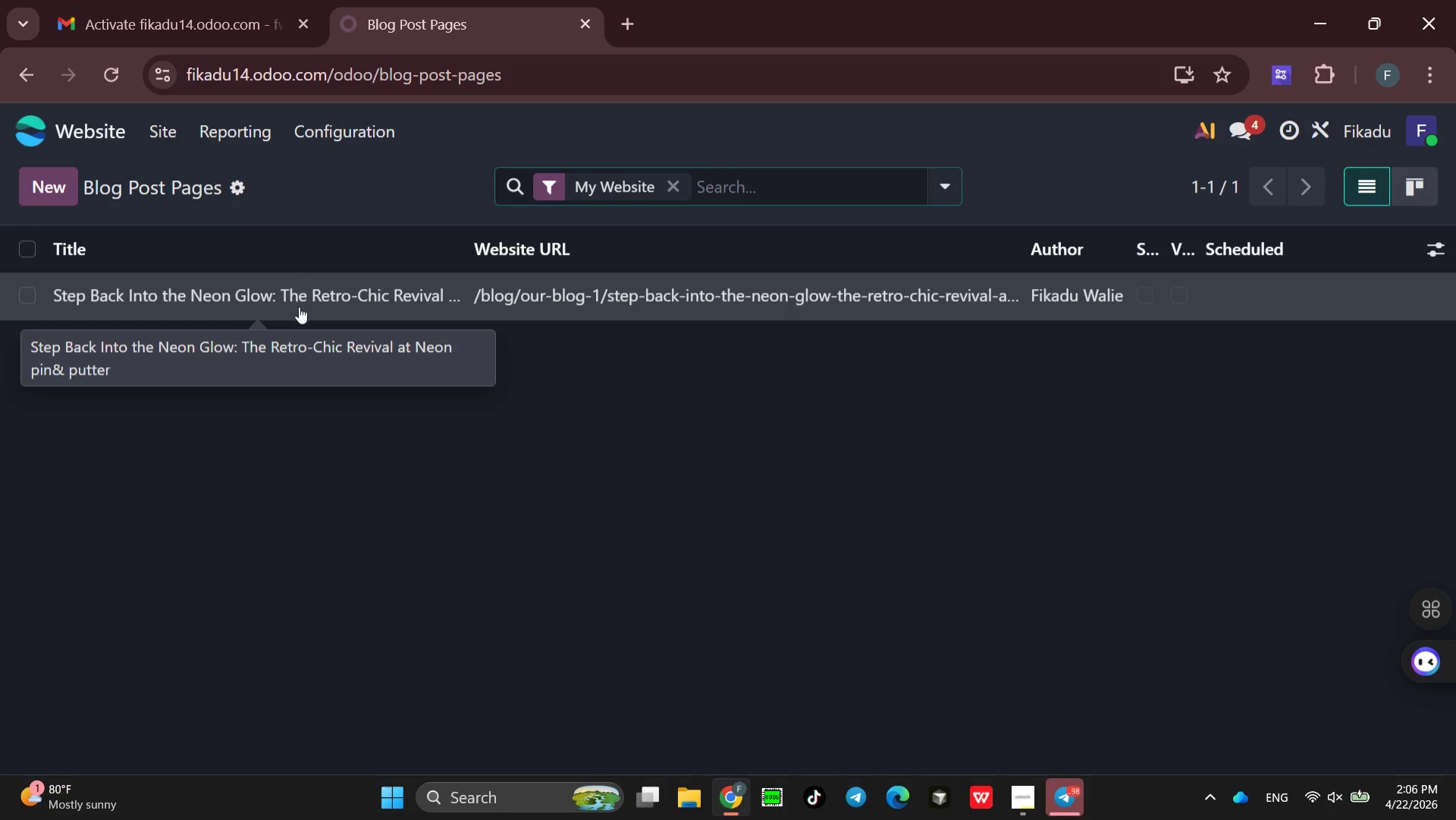 
left_click([161, 133])
 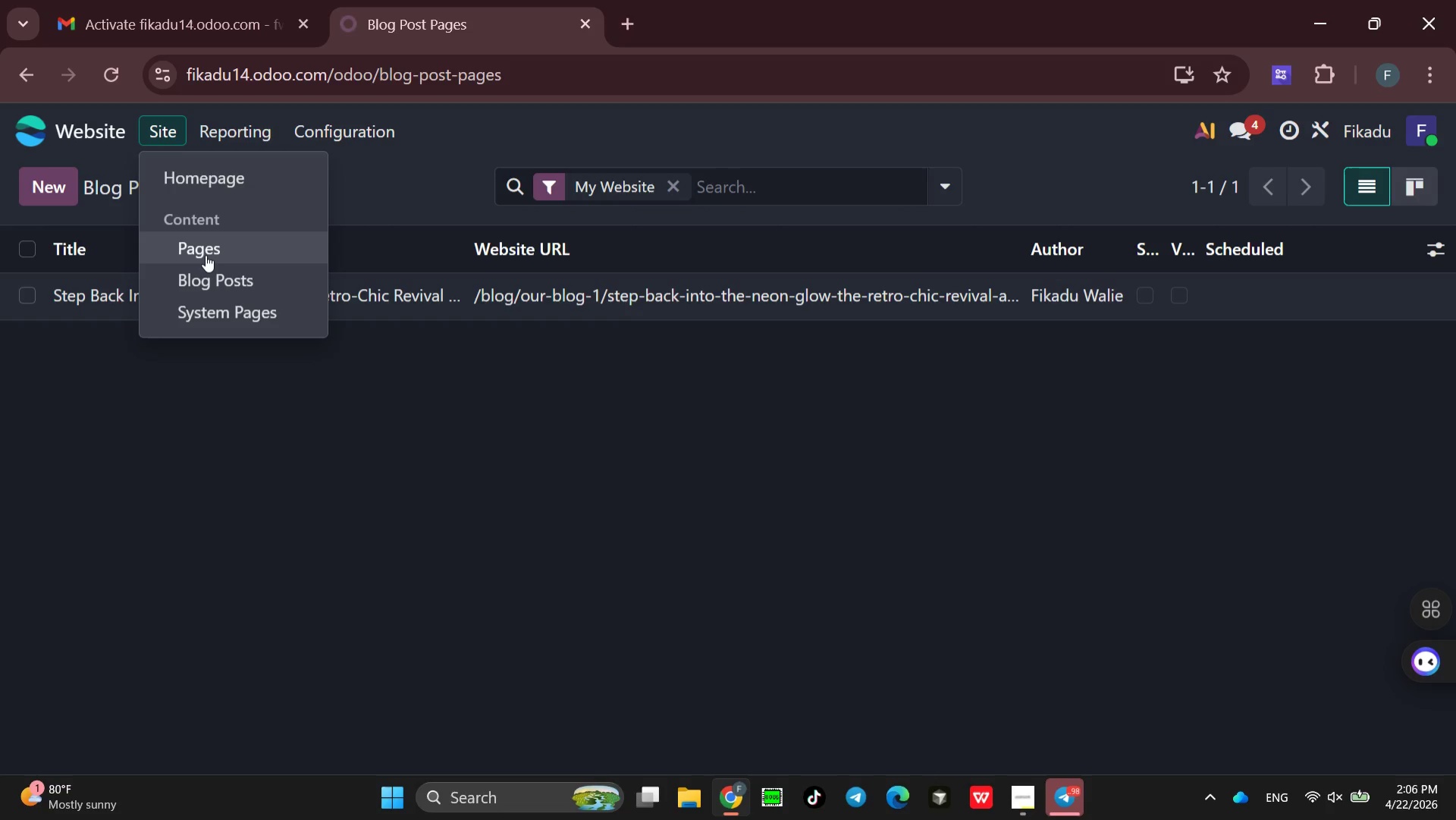 
left_click([204, 248])
 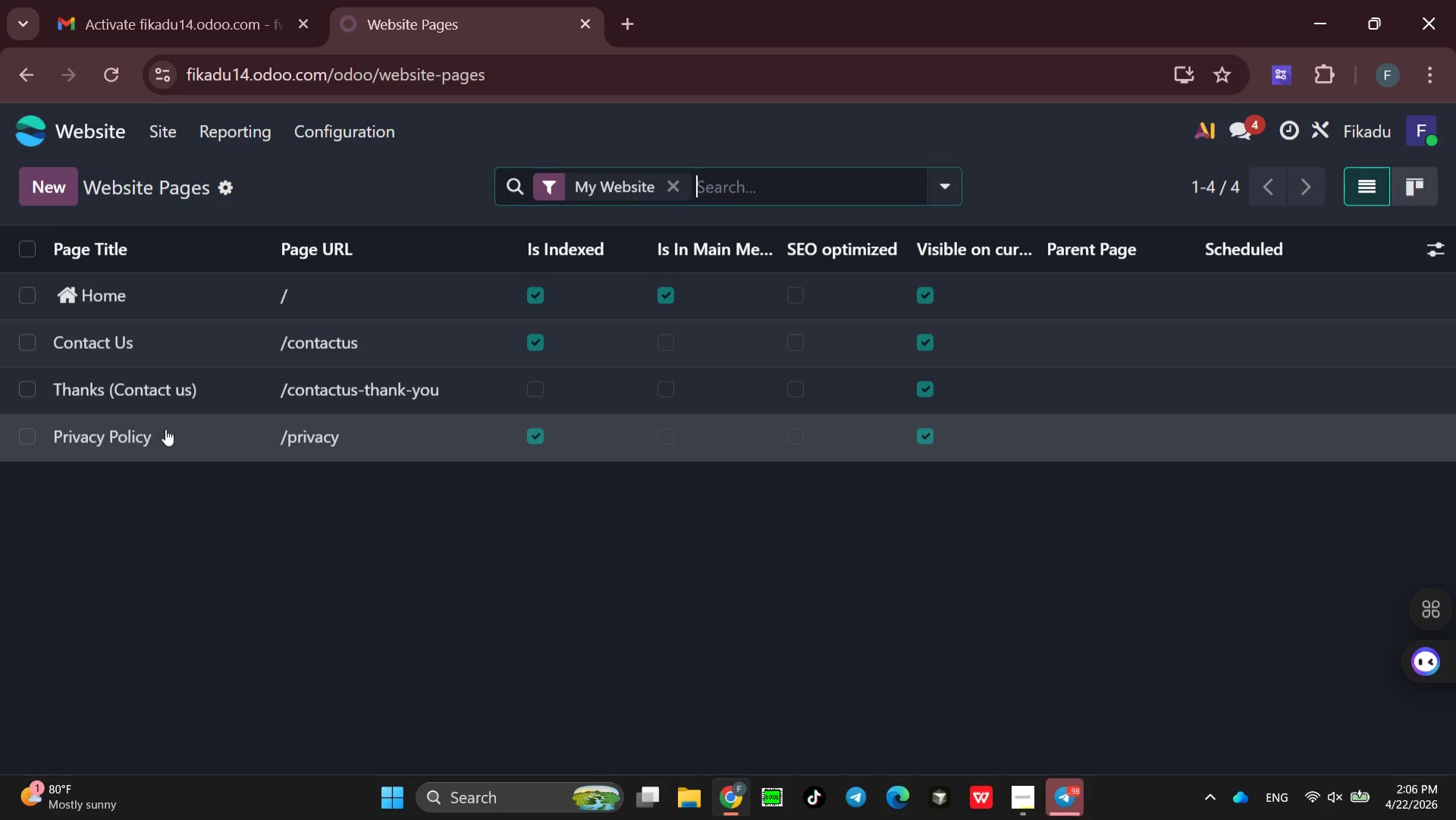 
wait(16.52)
 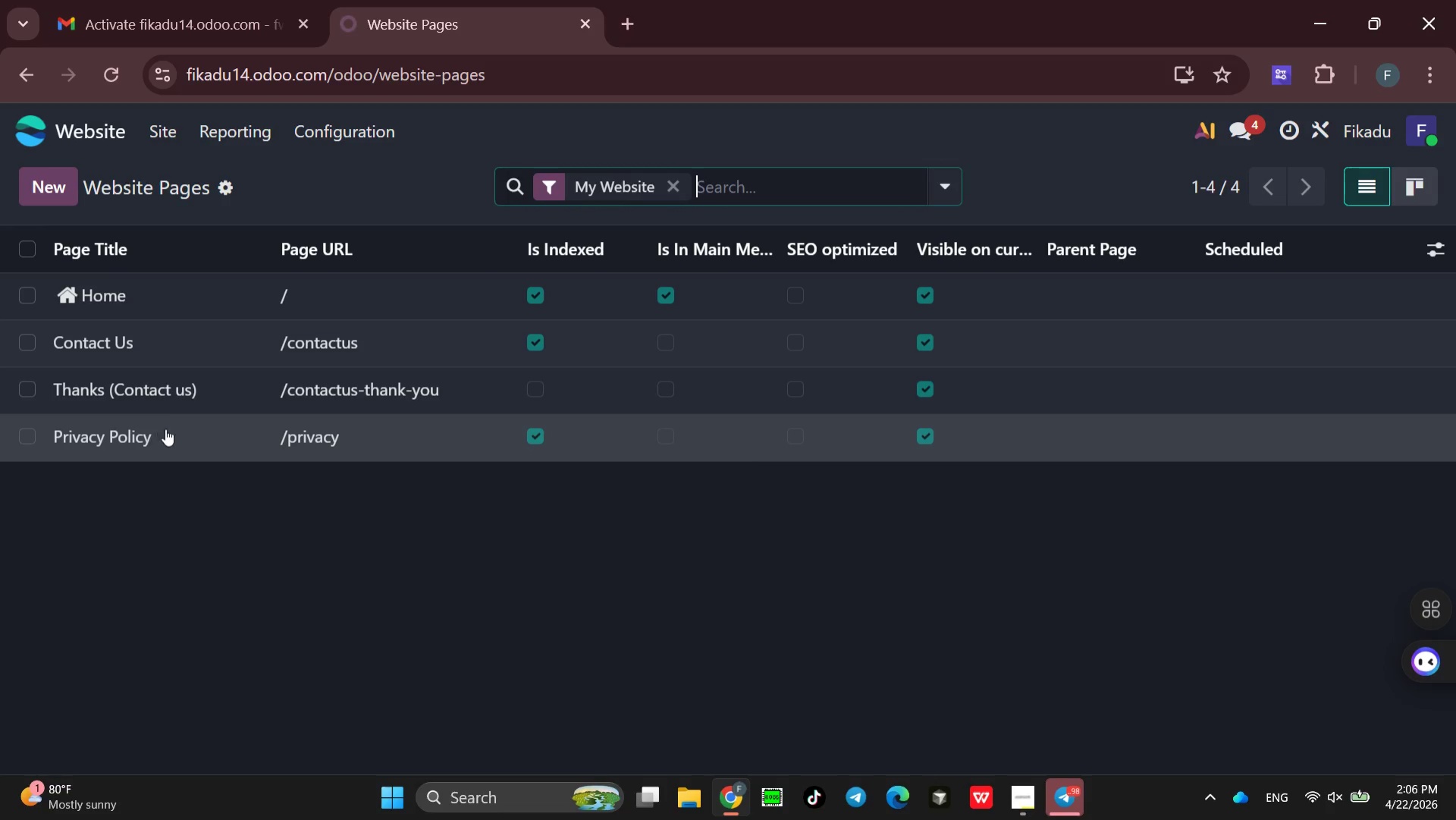 
left_click([171, 132])
 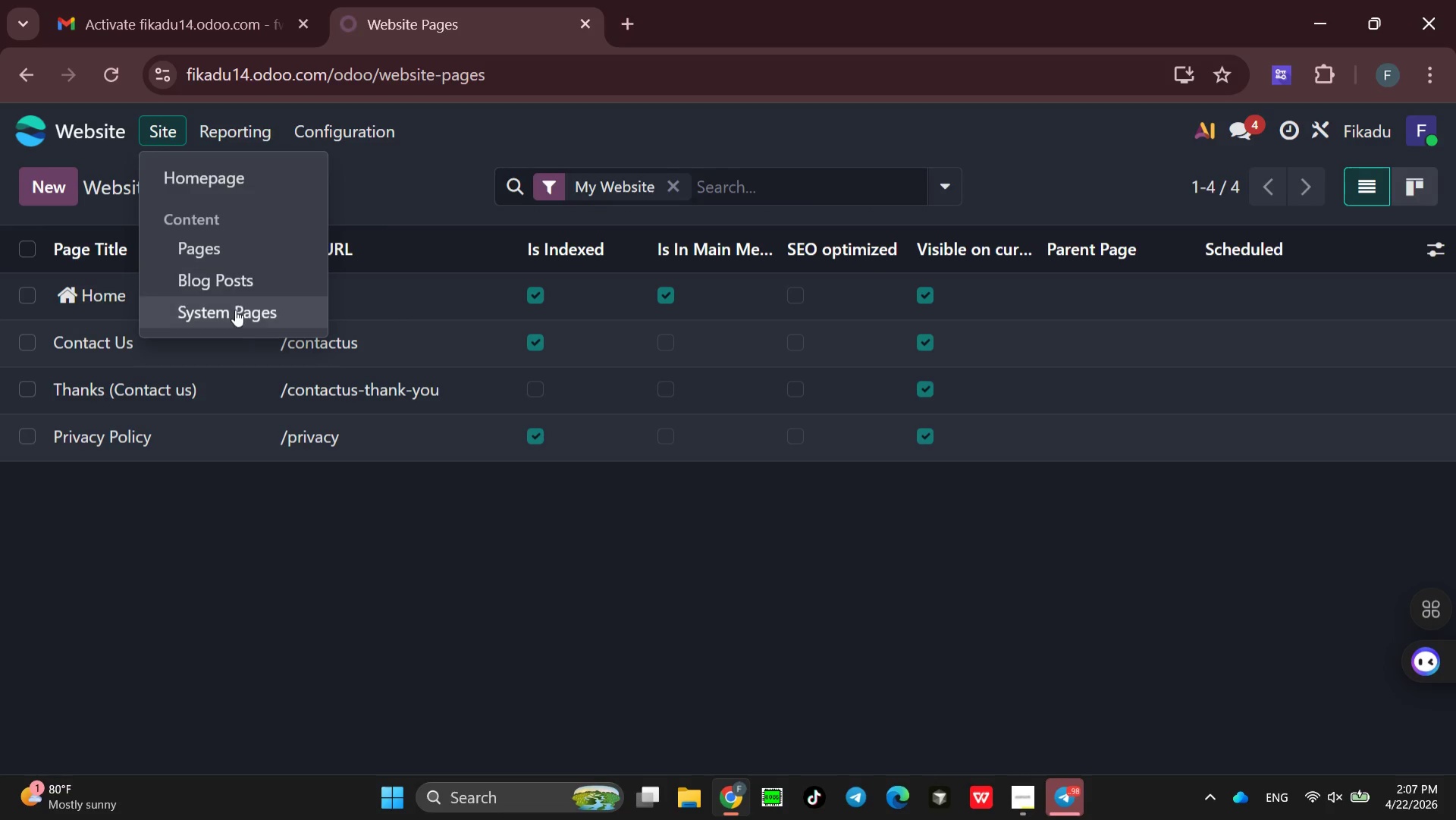 
left_click([223, 314])
 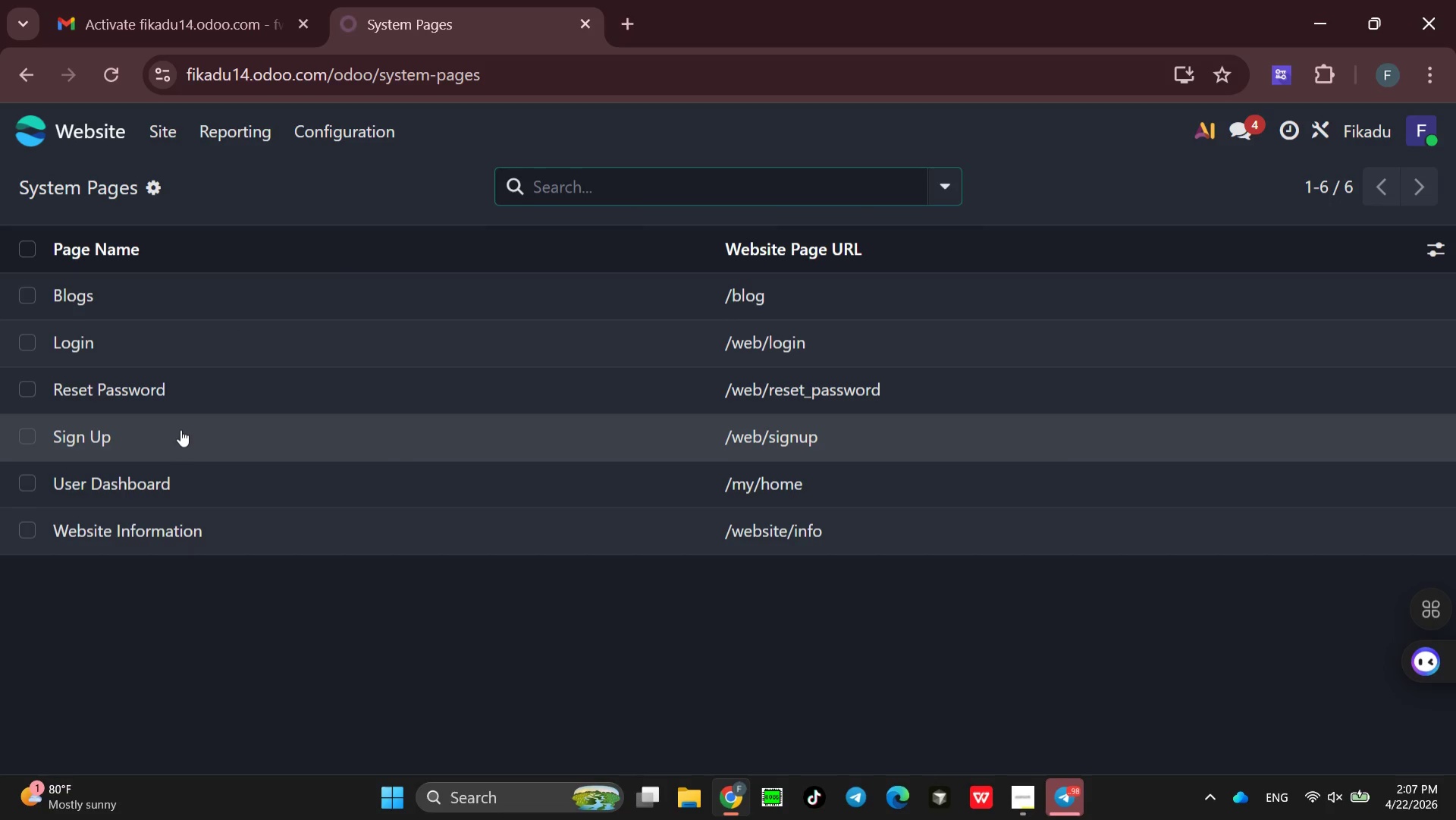 
wait(9.5)
 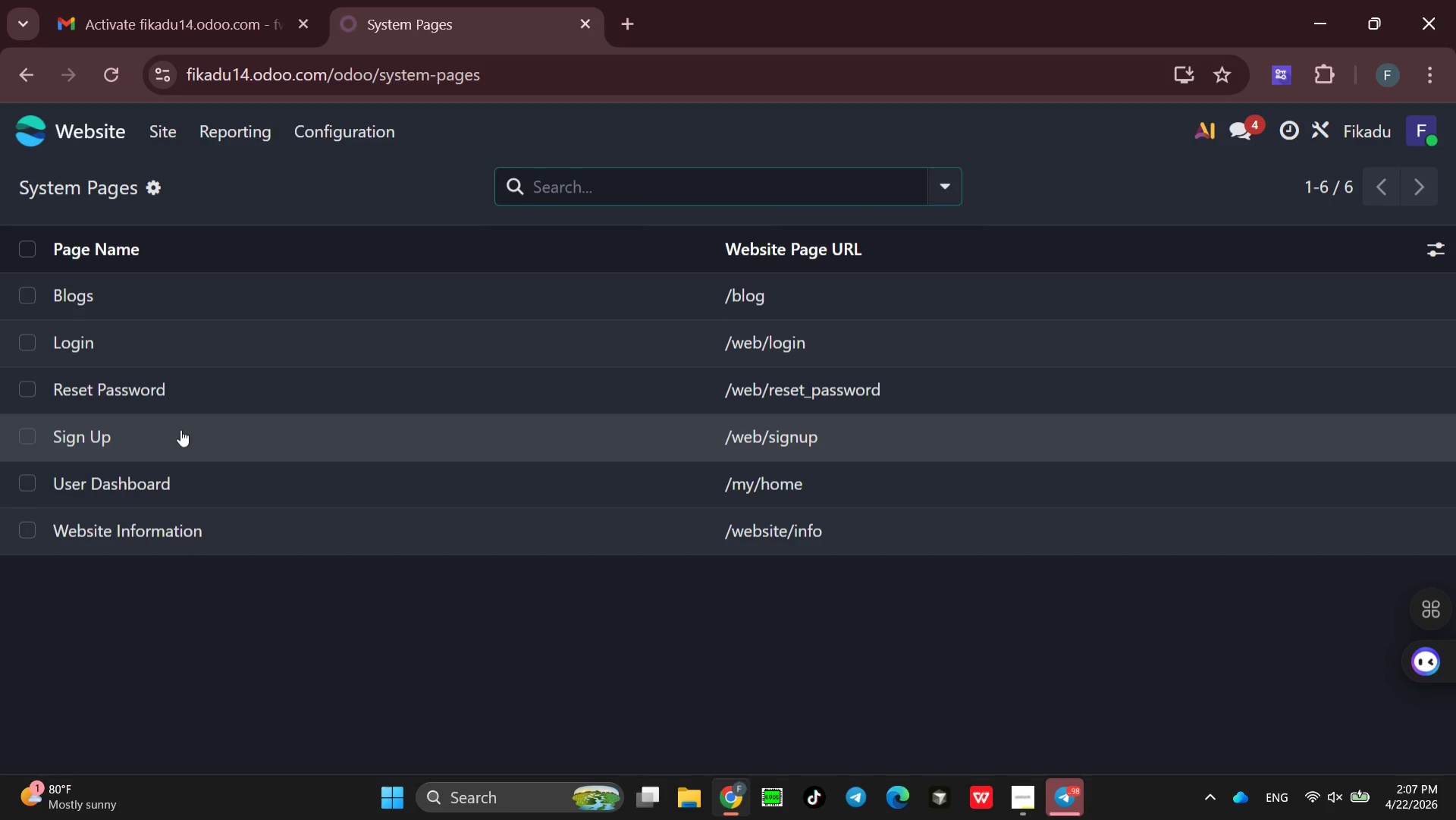 
left_click([333, 129])